 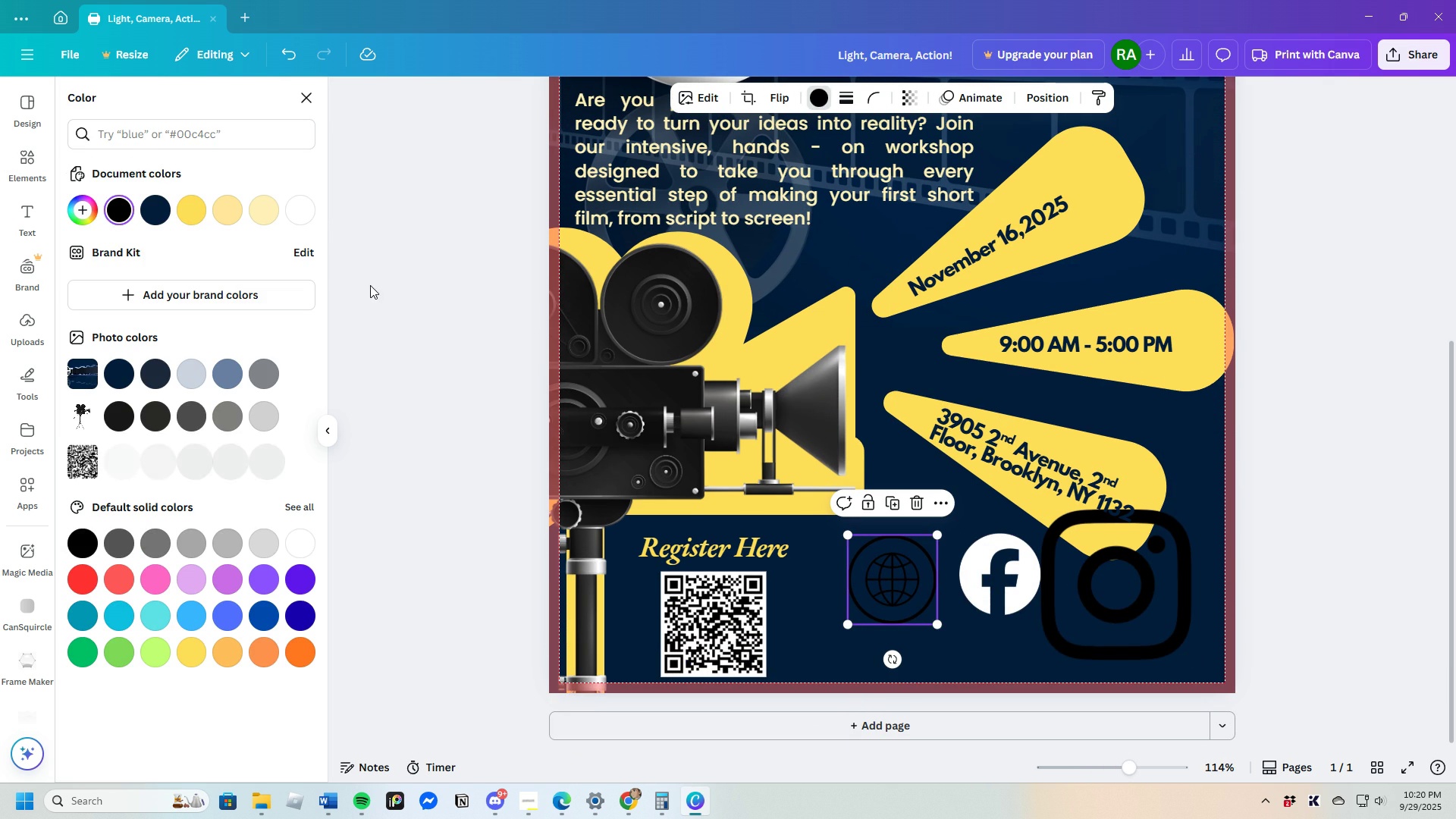 
left_click([198, 216])
 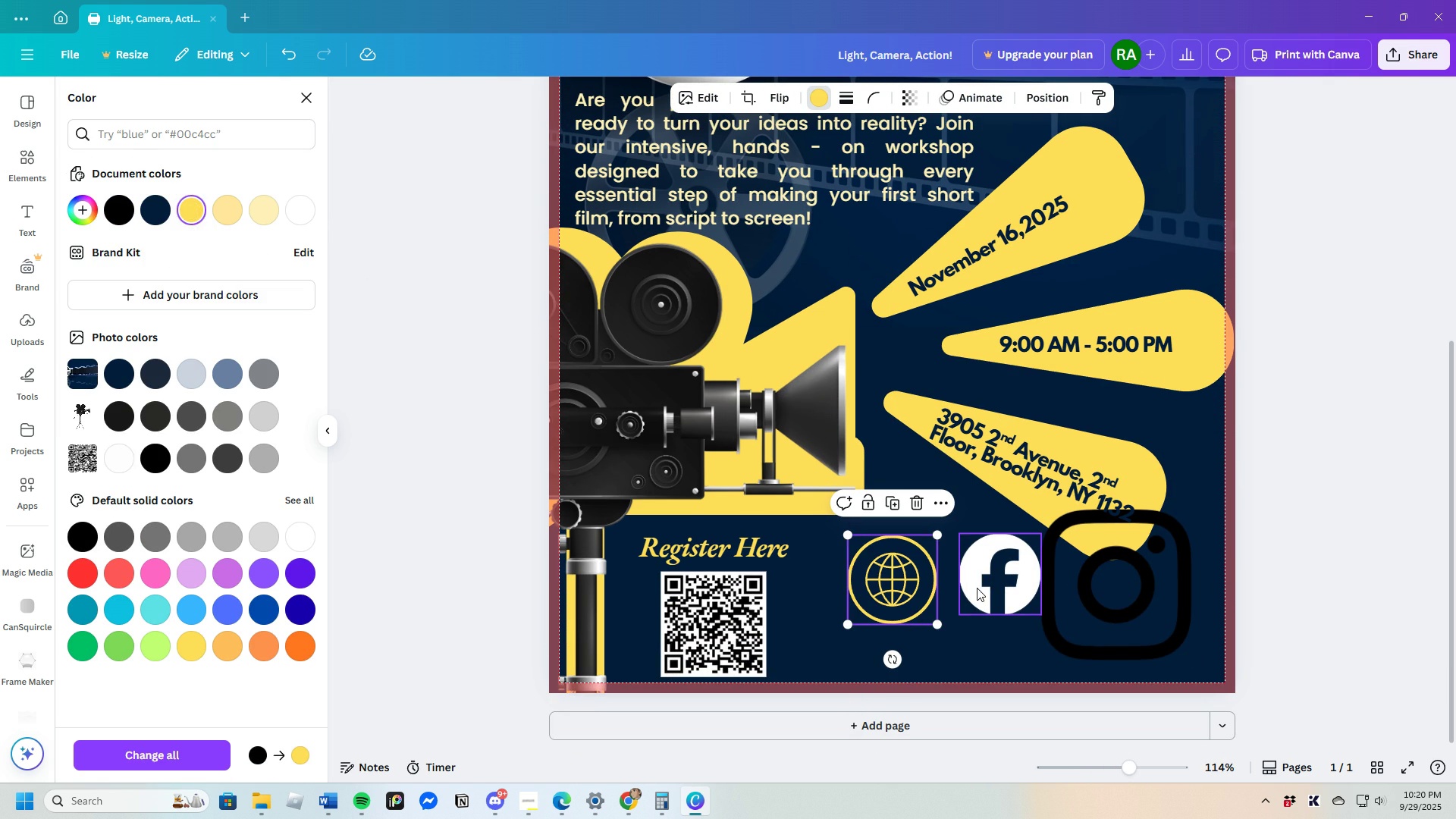 
left_click([977, 588])
 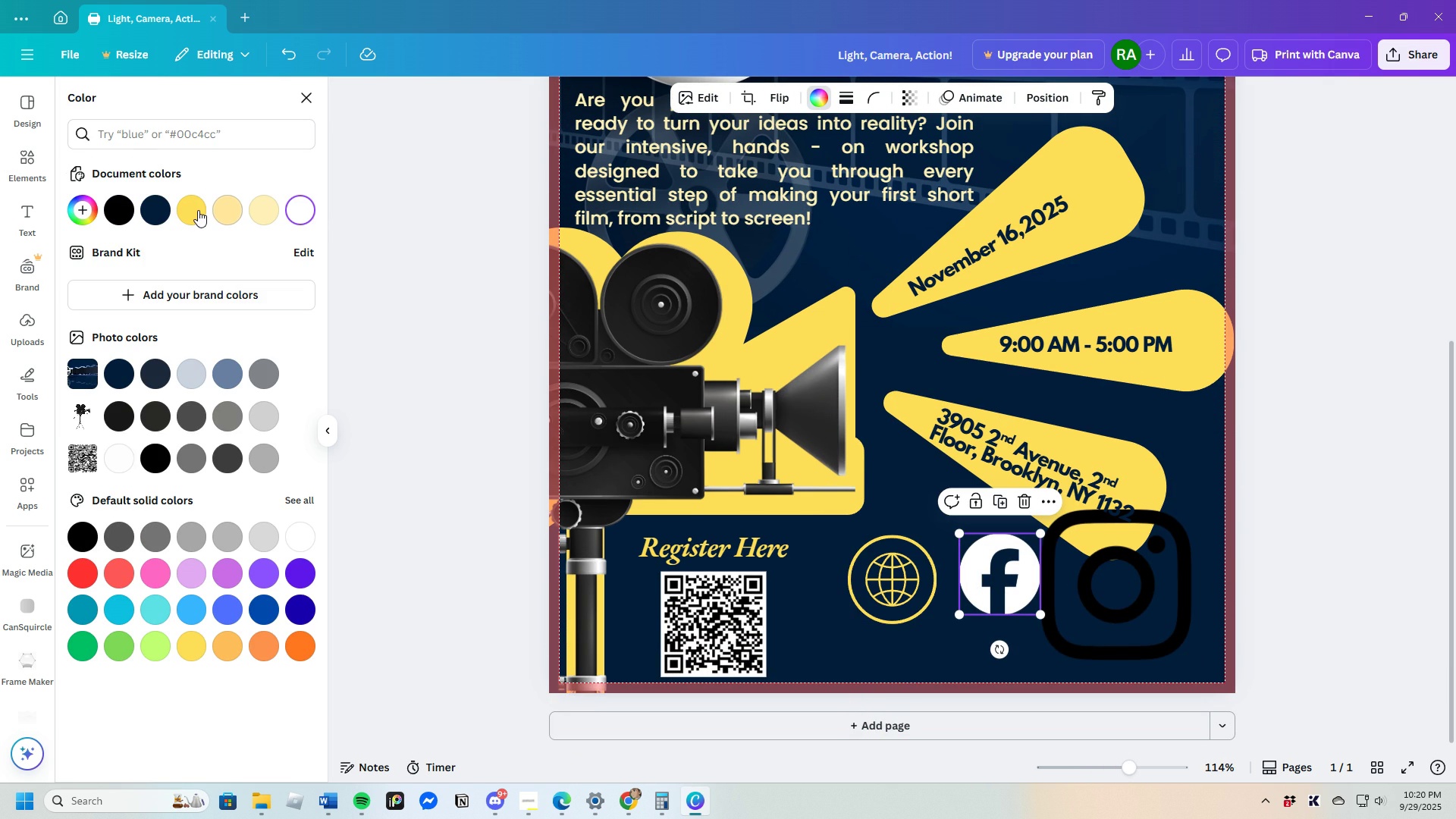 
left_click([197, 210])
 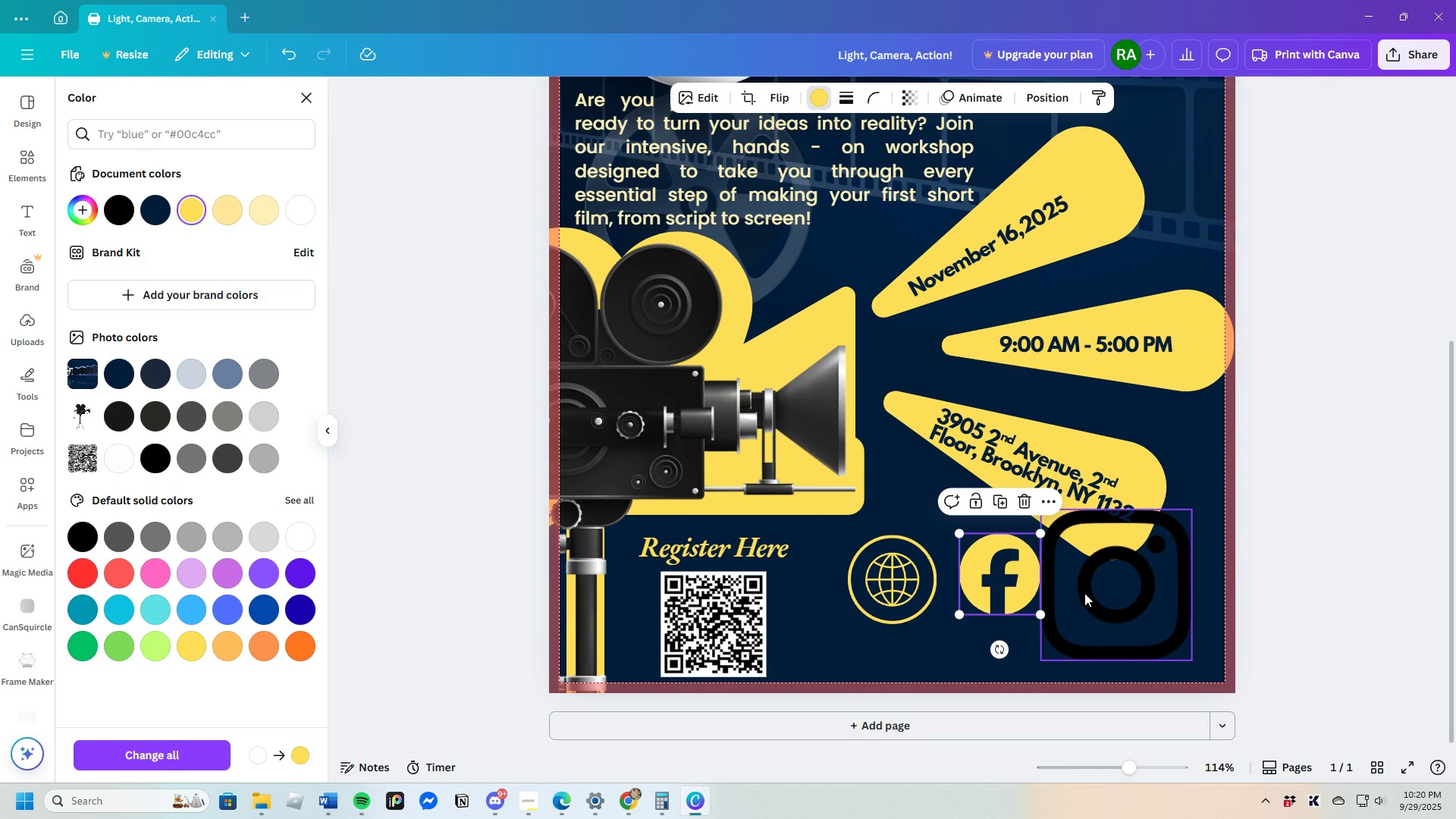 
left_click([1091, 598])
 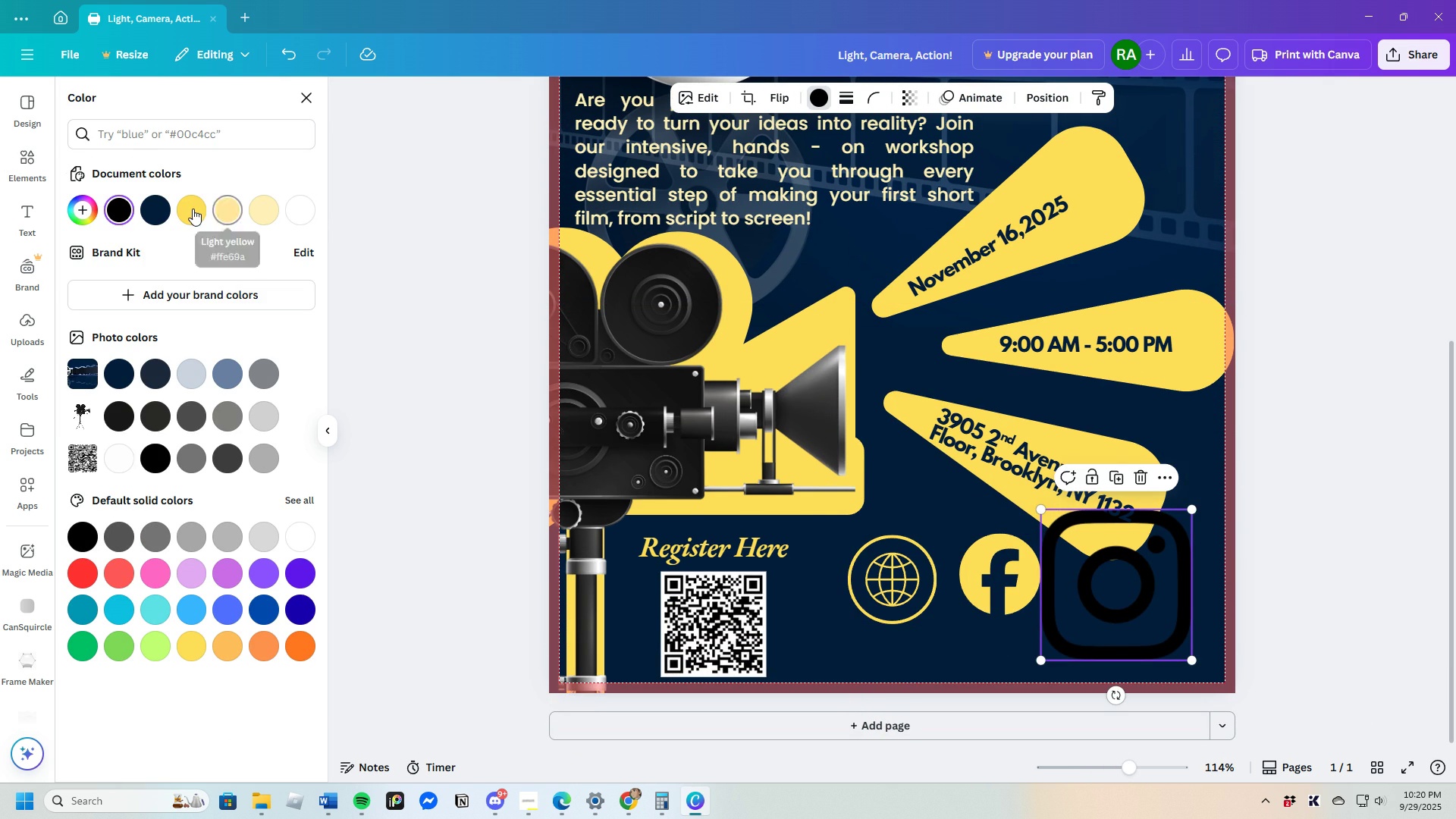 
left_click([192, 209])
 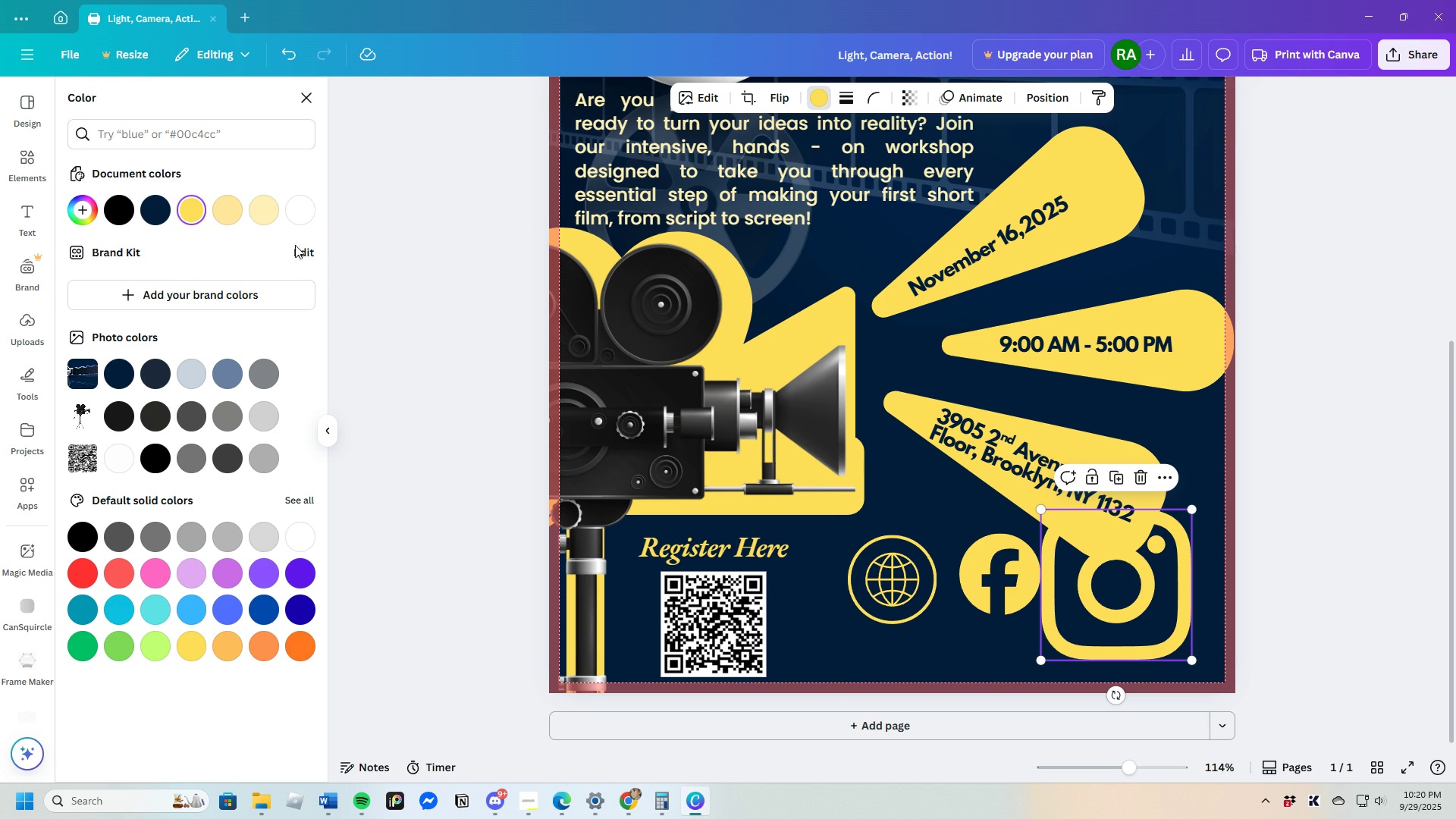 
scroll: coordinate [962, 476], scroll_direction: up, amount: 3.0
 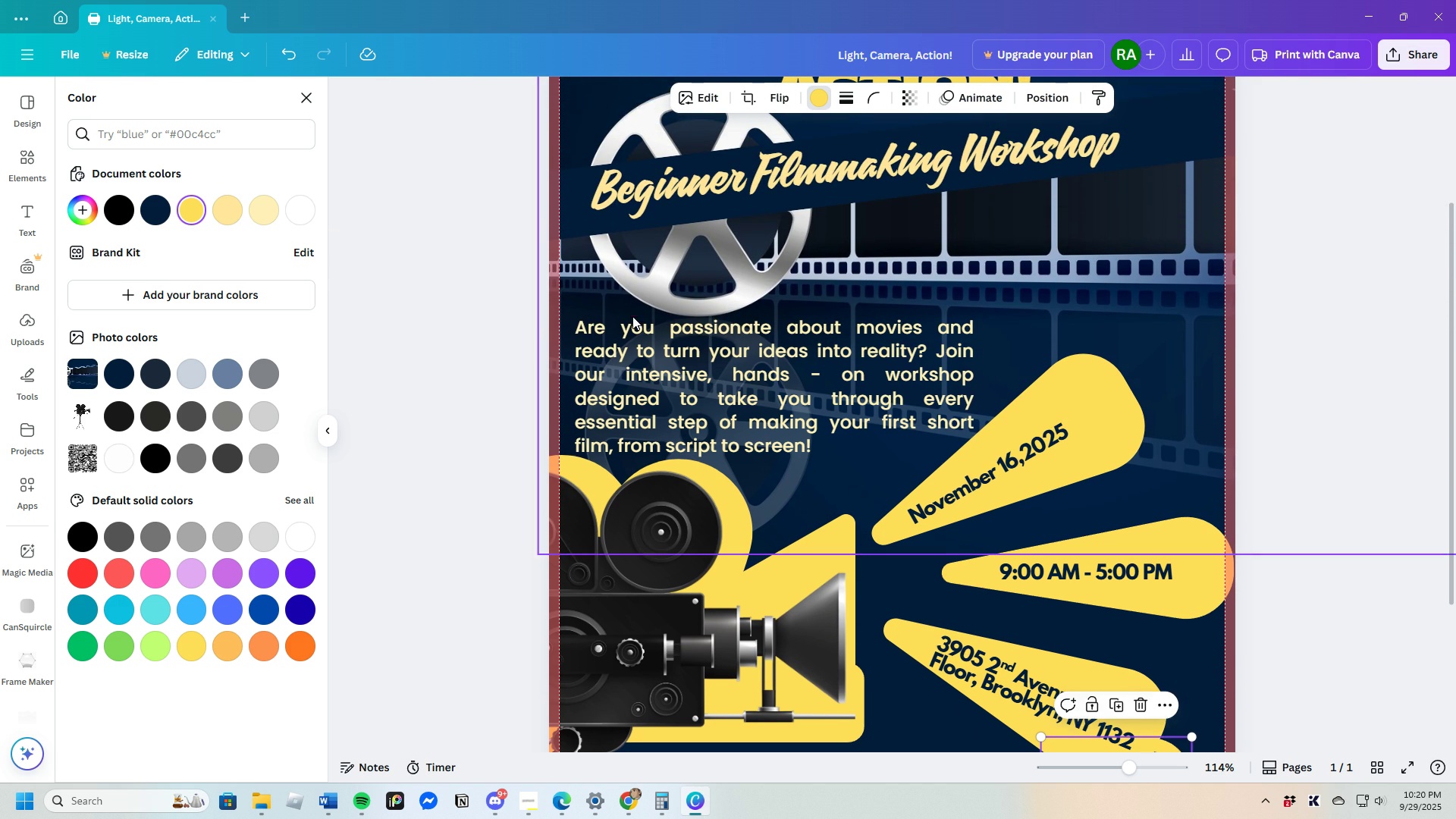 
left_click([633, 318])
 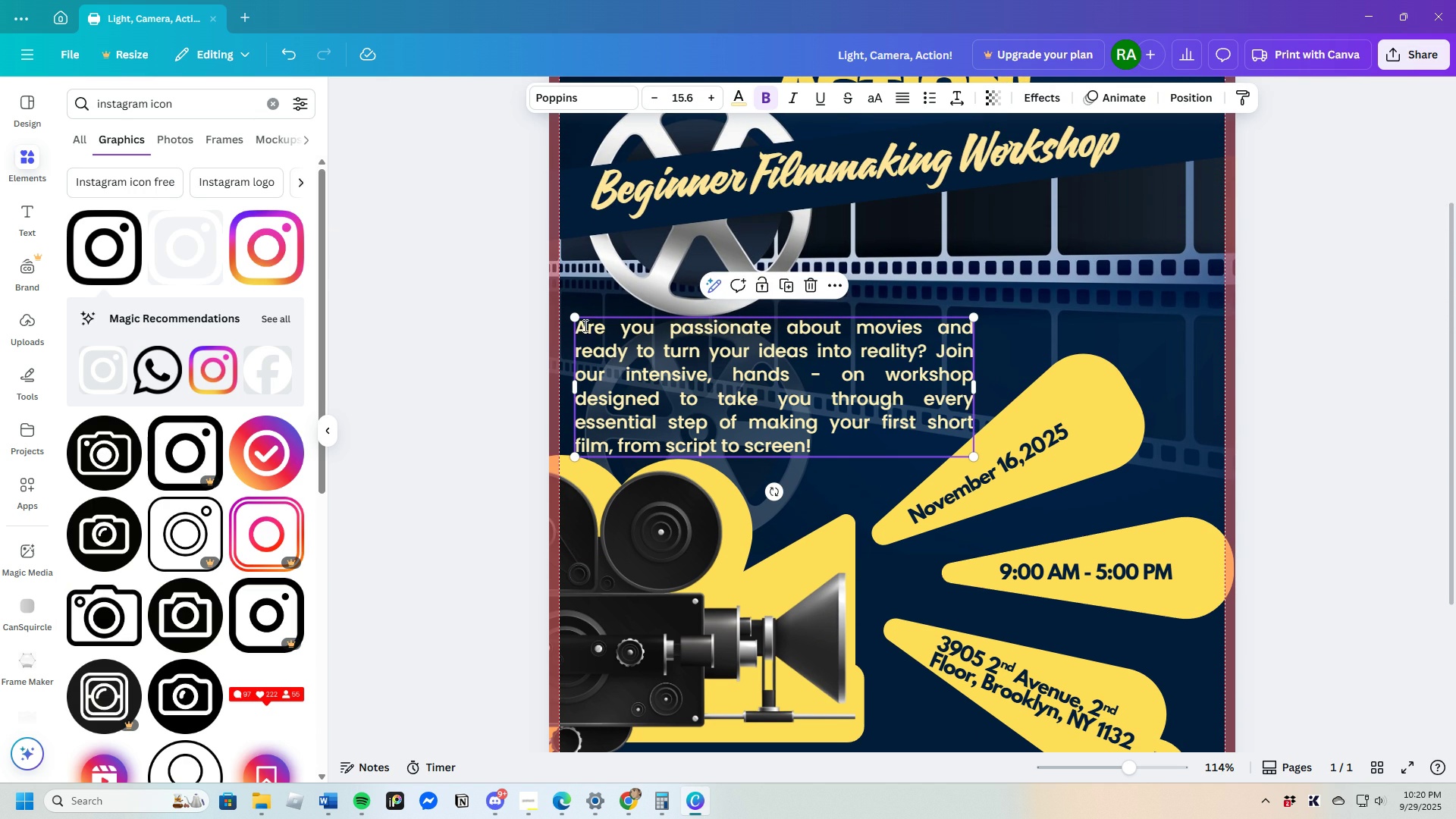 
left_click([584, 325])